 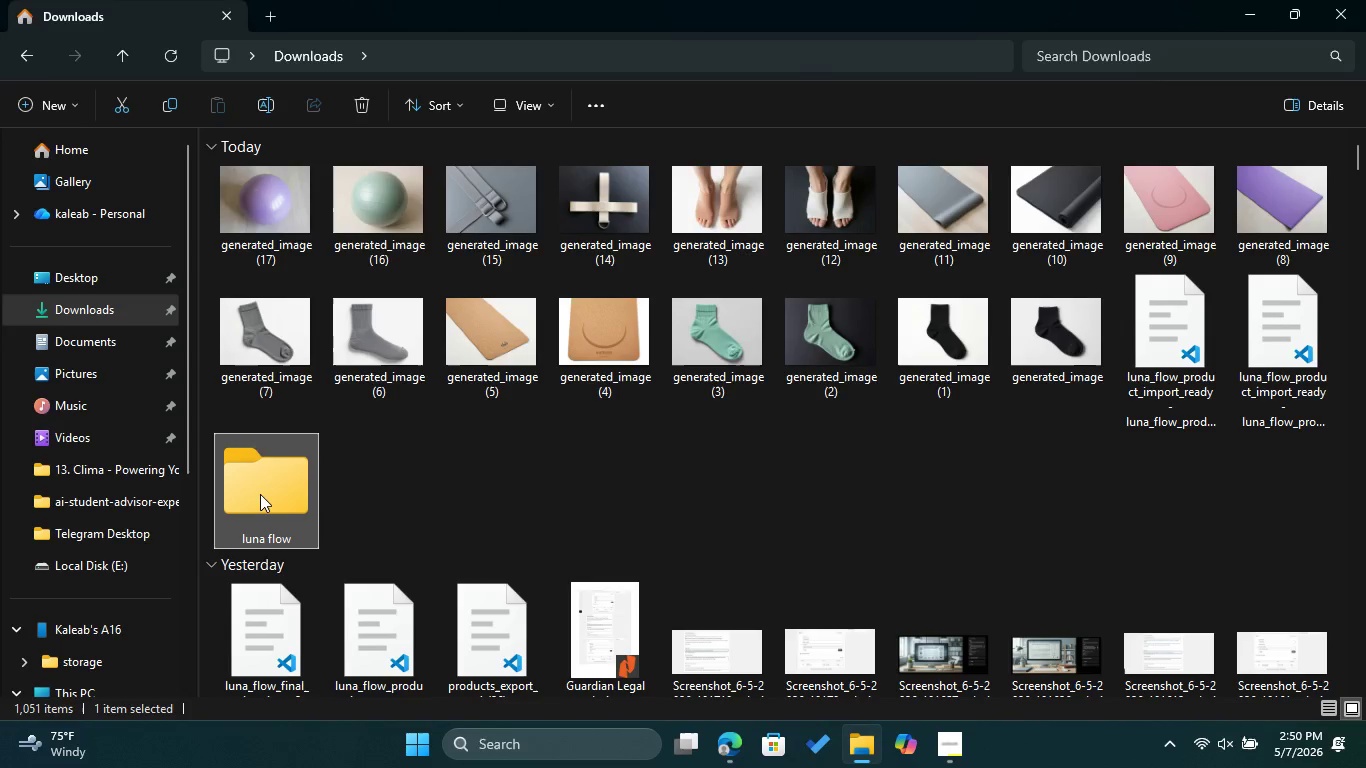 
left_click([260, 494])
 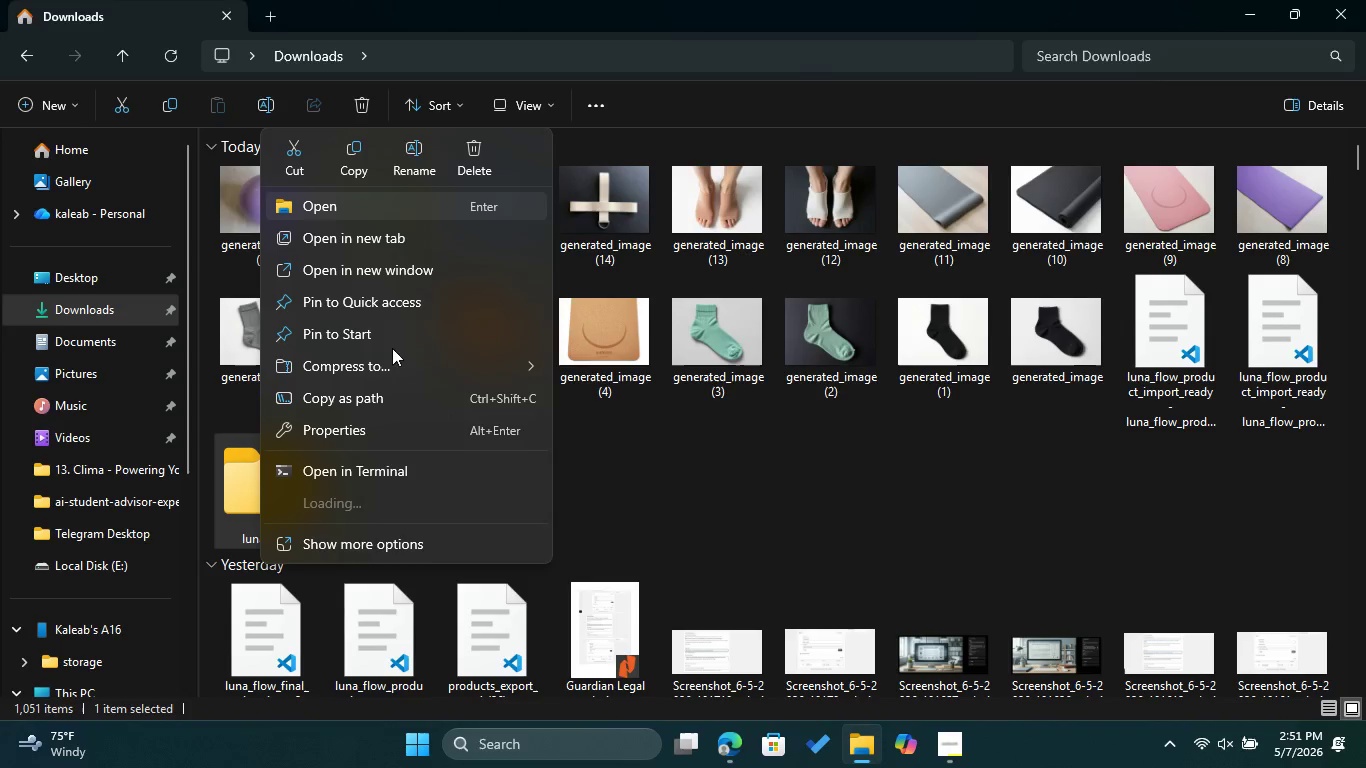 
left_click([408, 148])
 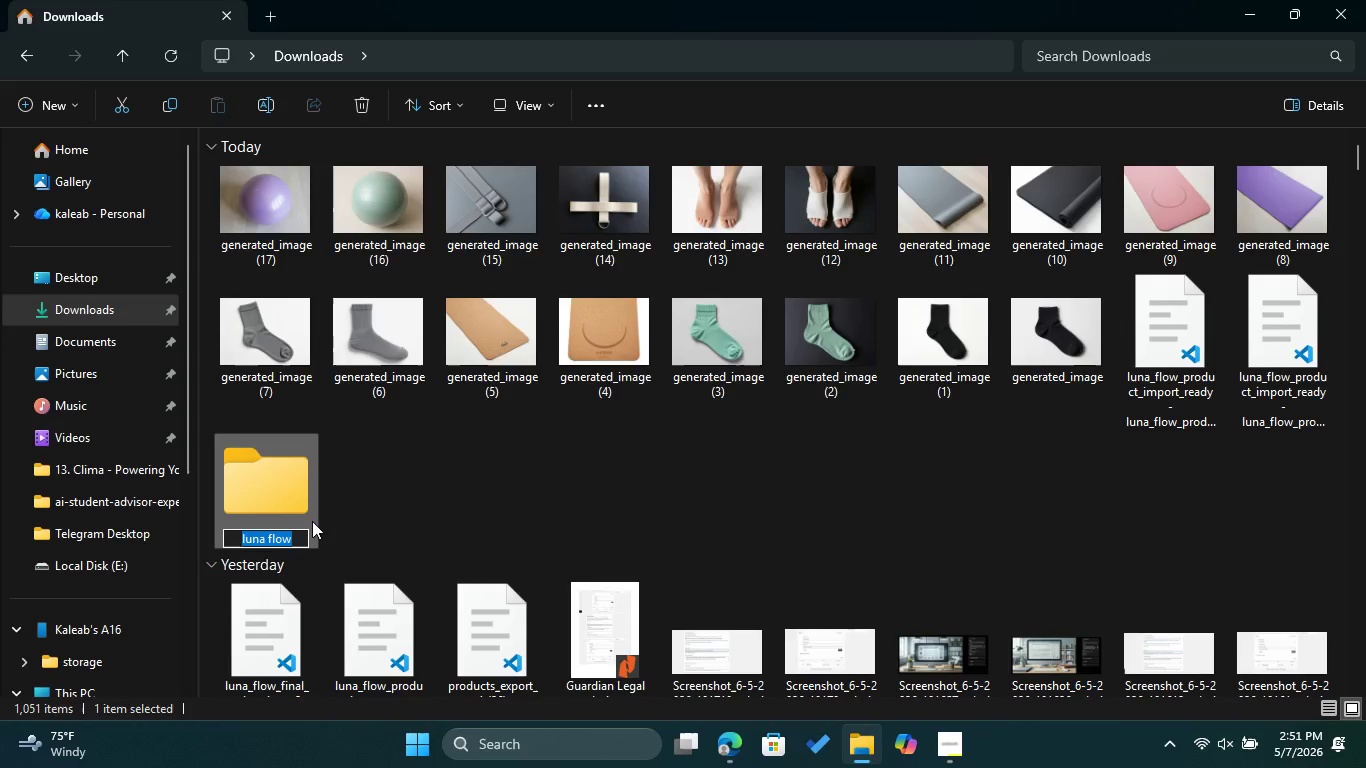 
left_click([302, 539])
 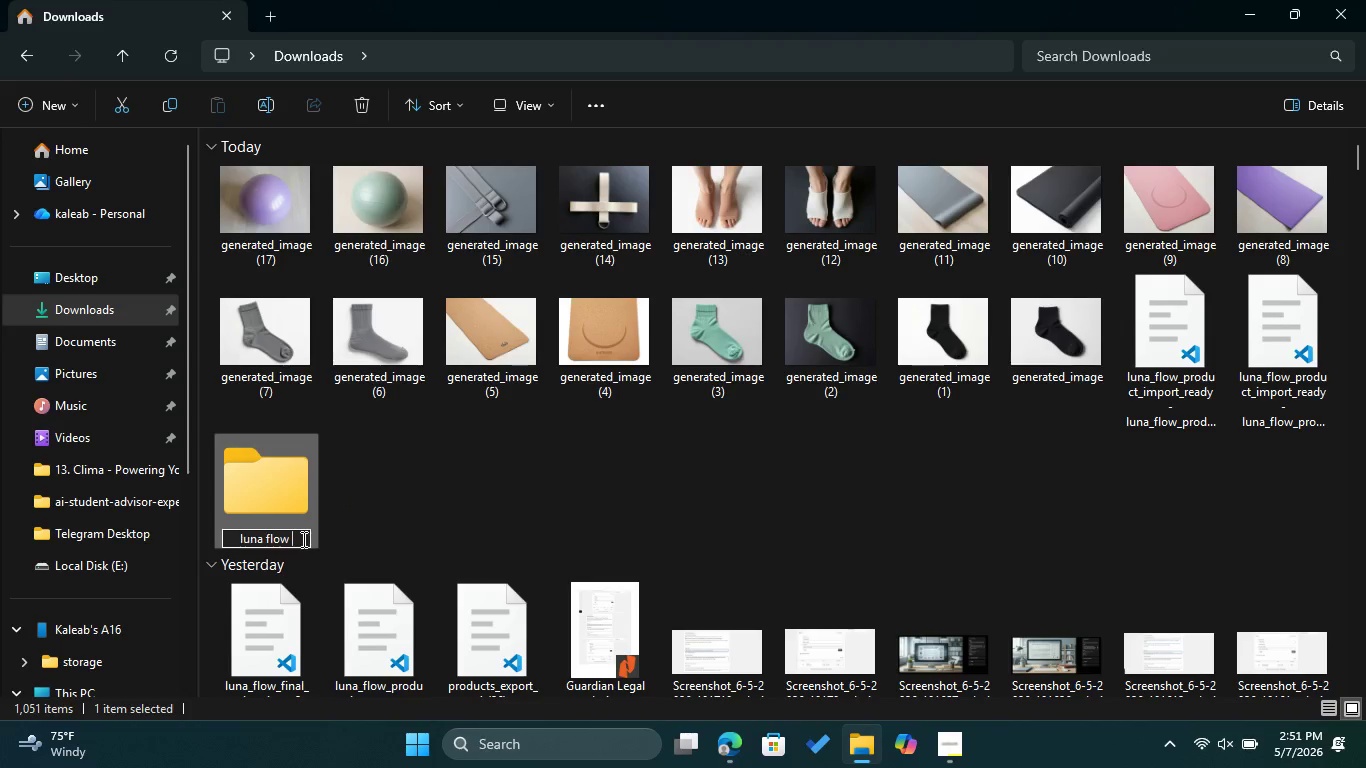 
type( studios screenshots )
 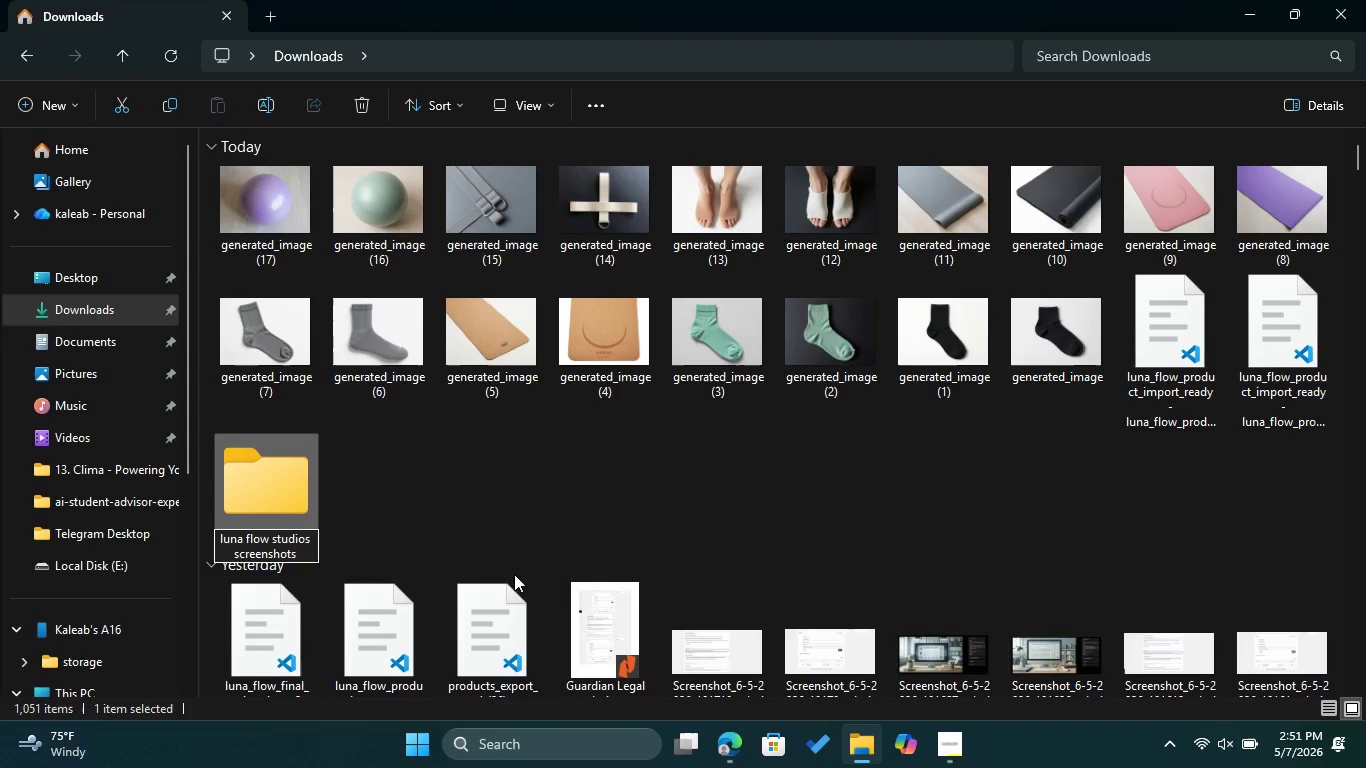 
left_click([475, 520])
 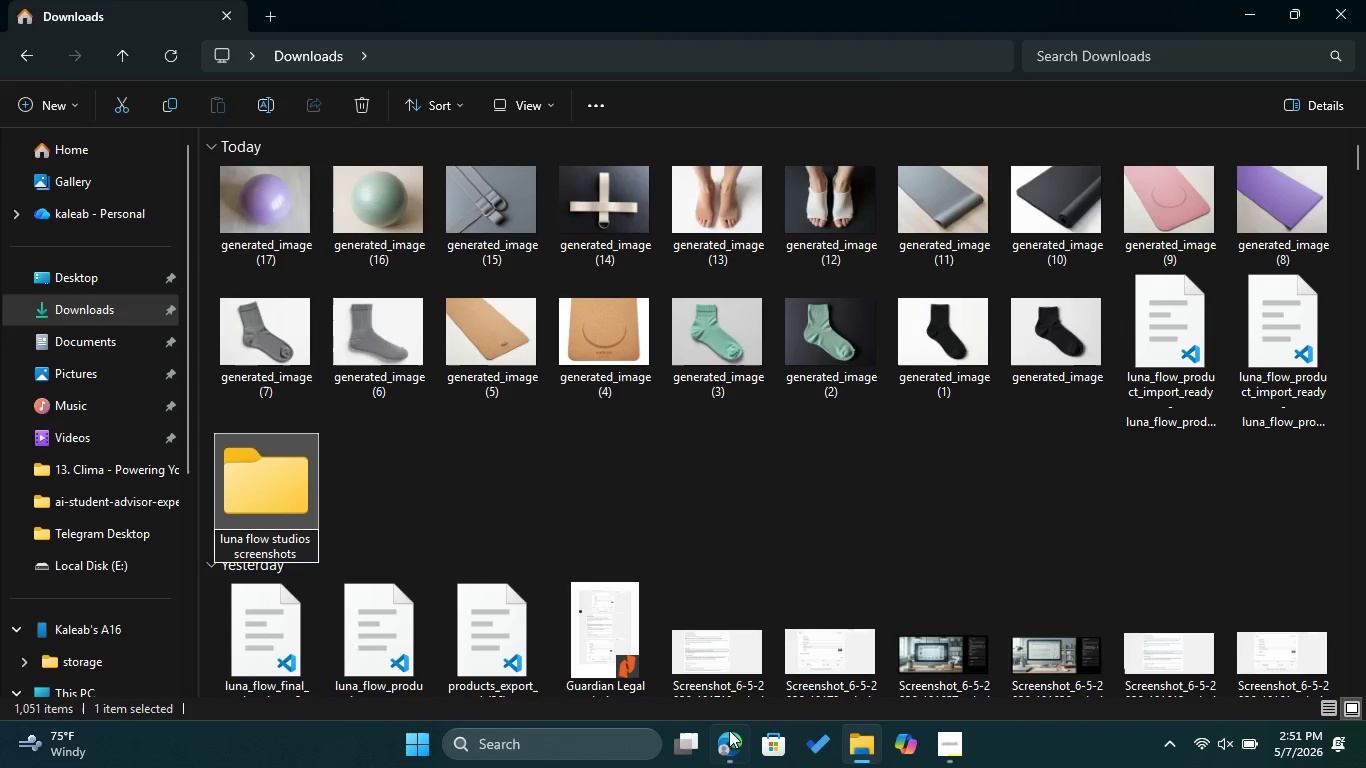 
left_click([733, 740])
 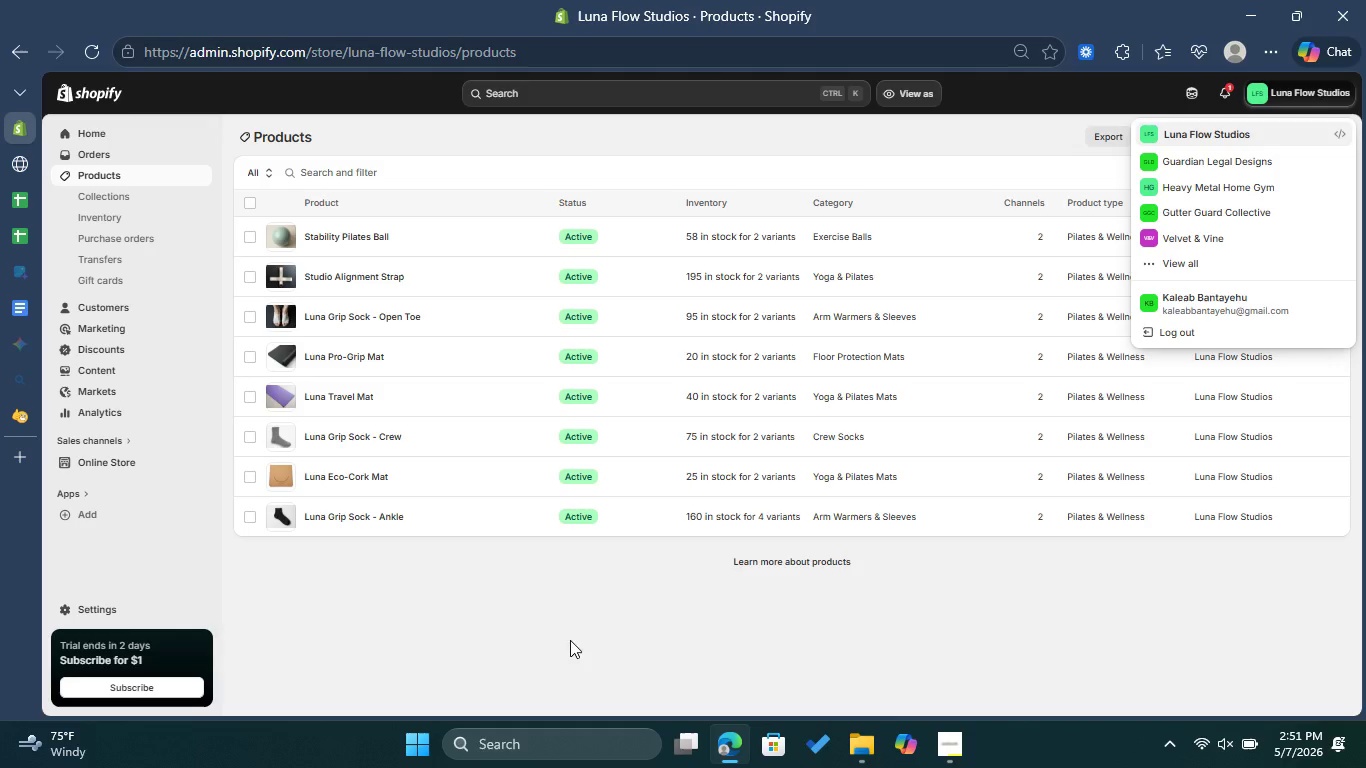 
left_click([616, 632])
 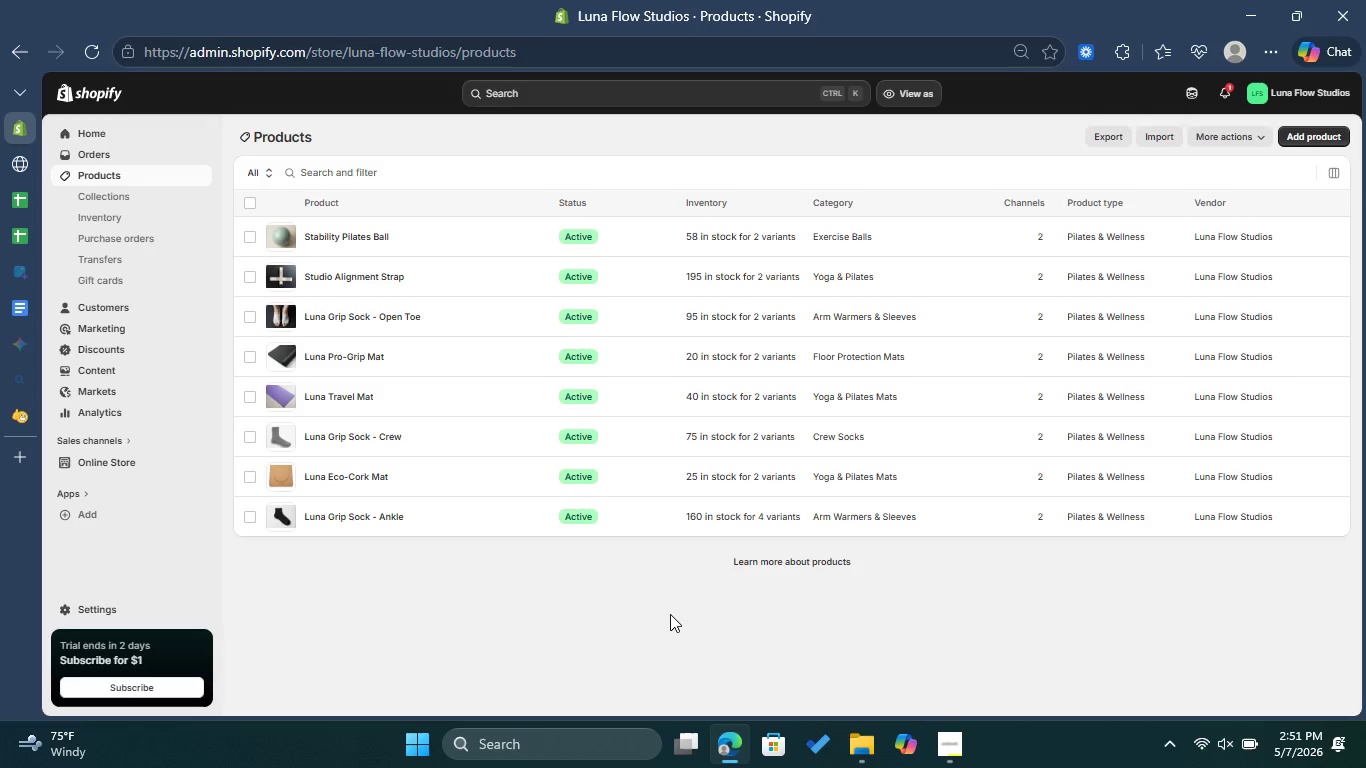 
hold_key(key=ControlLeft, duration=1.02)
 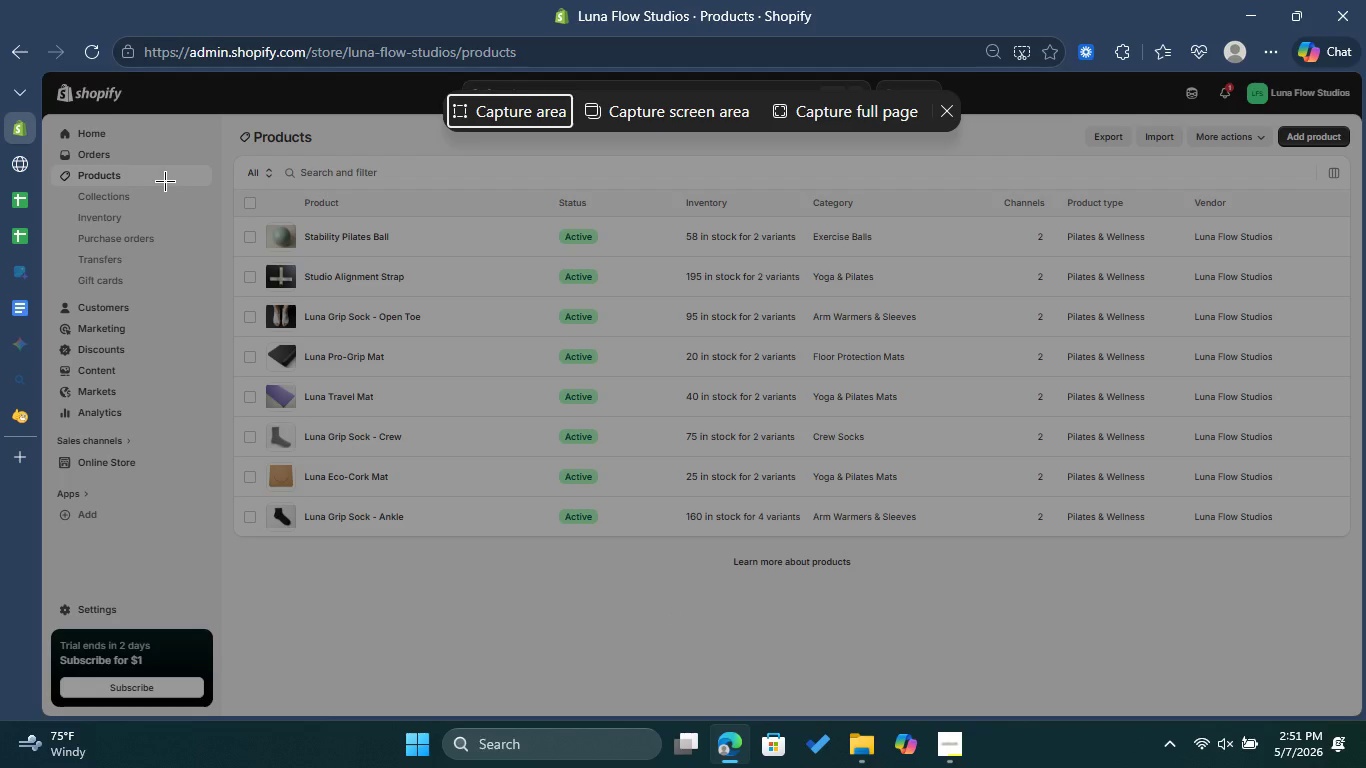 
hold_key(key=ShiftLeft, duration=0.73)
 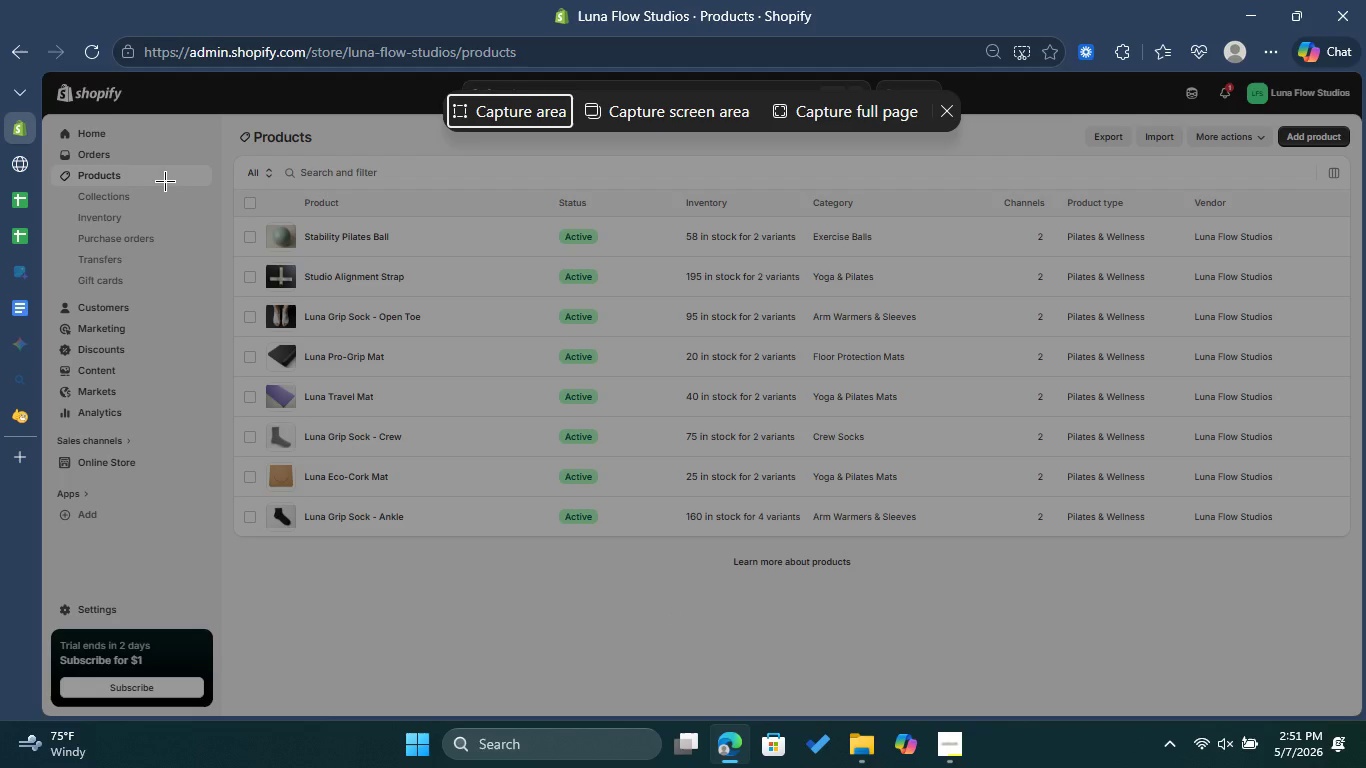 
hold_key(key=S, duration=0.33)
 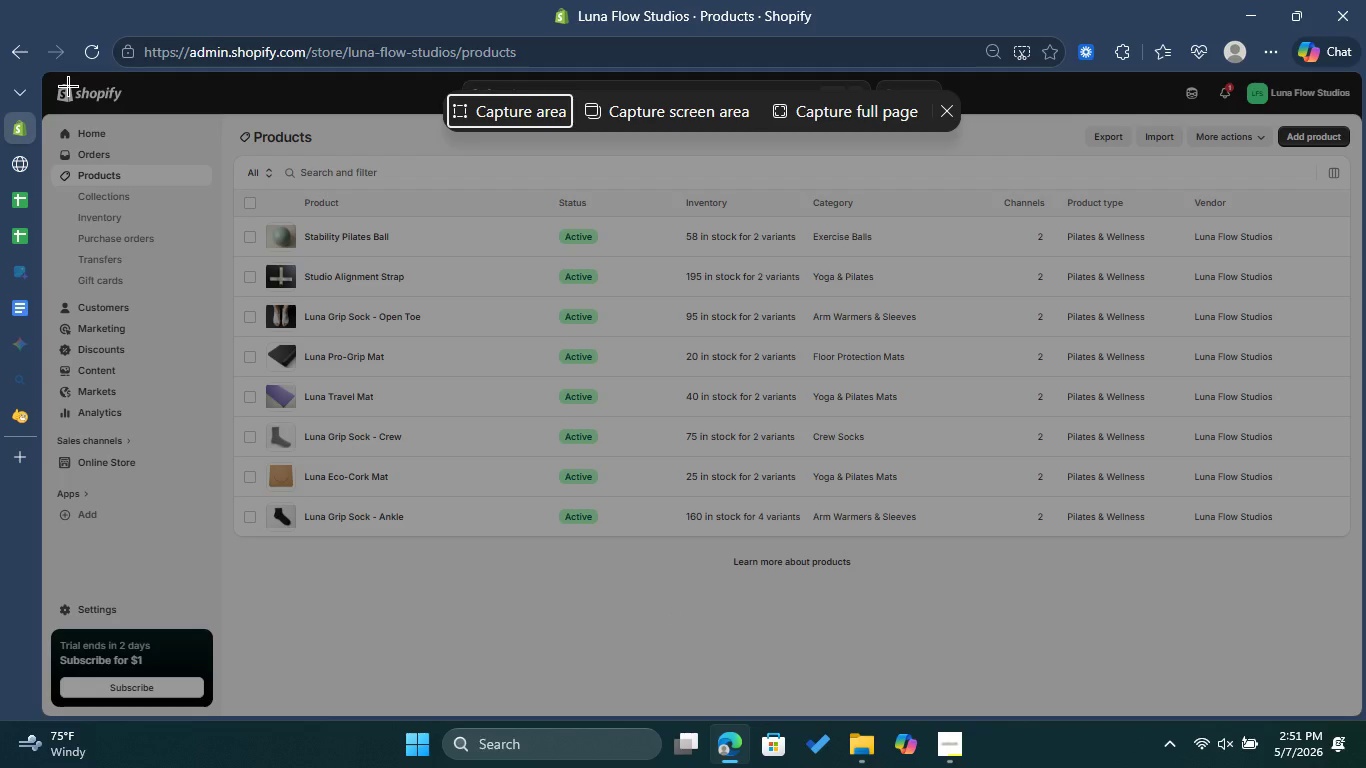 
left_click_drag(start_coordinate=[58, 85], to_coordinate=[1365, 614])
 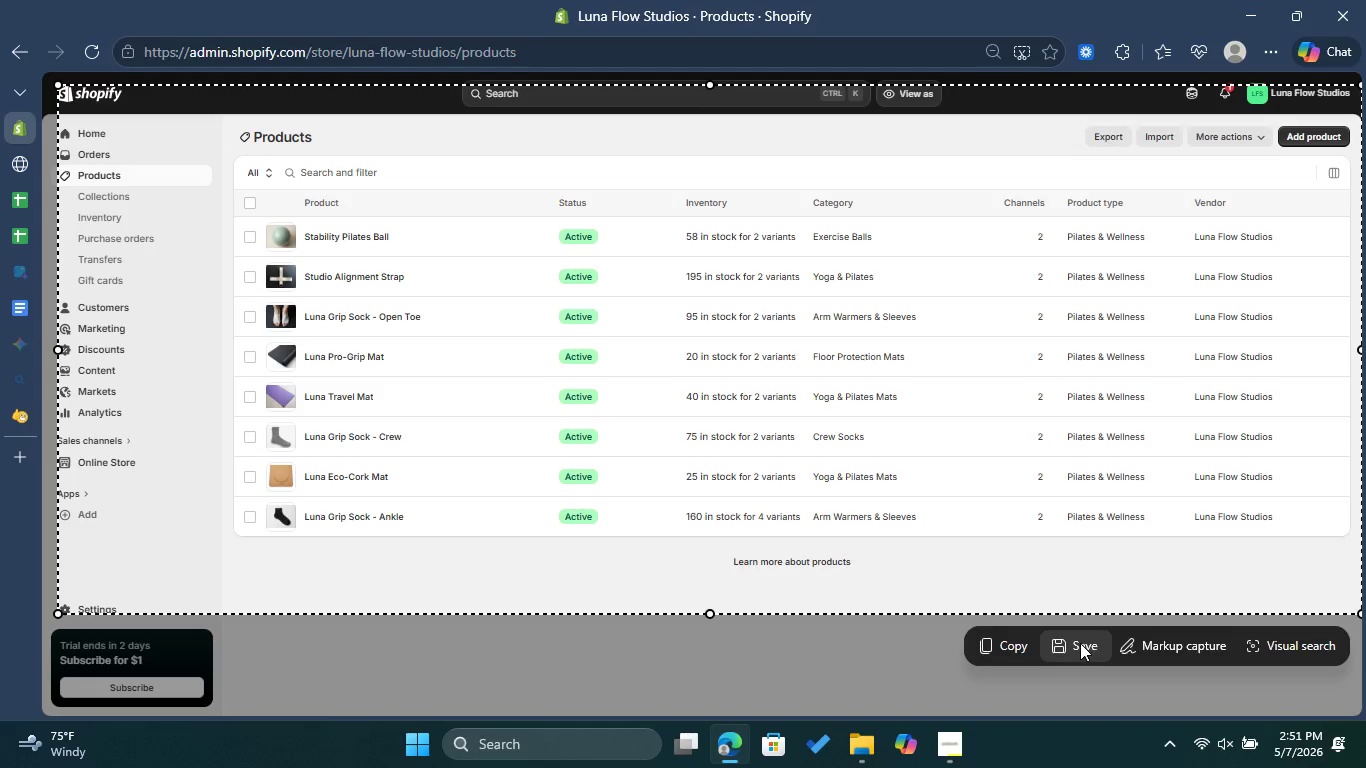 
left_click([1079, 643])
 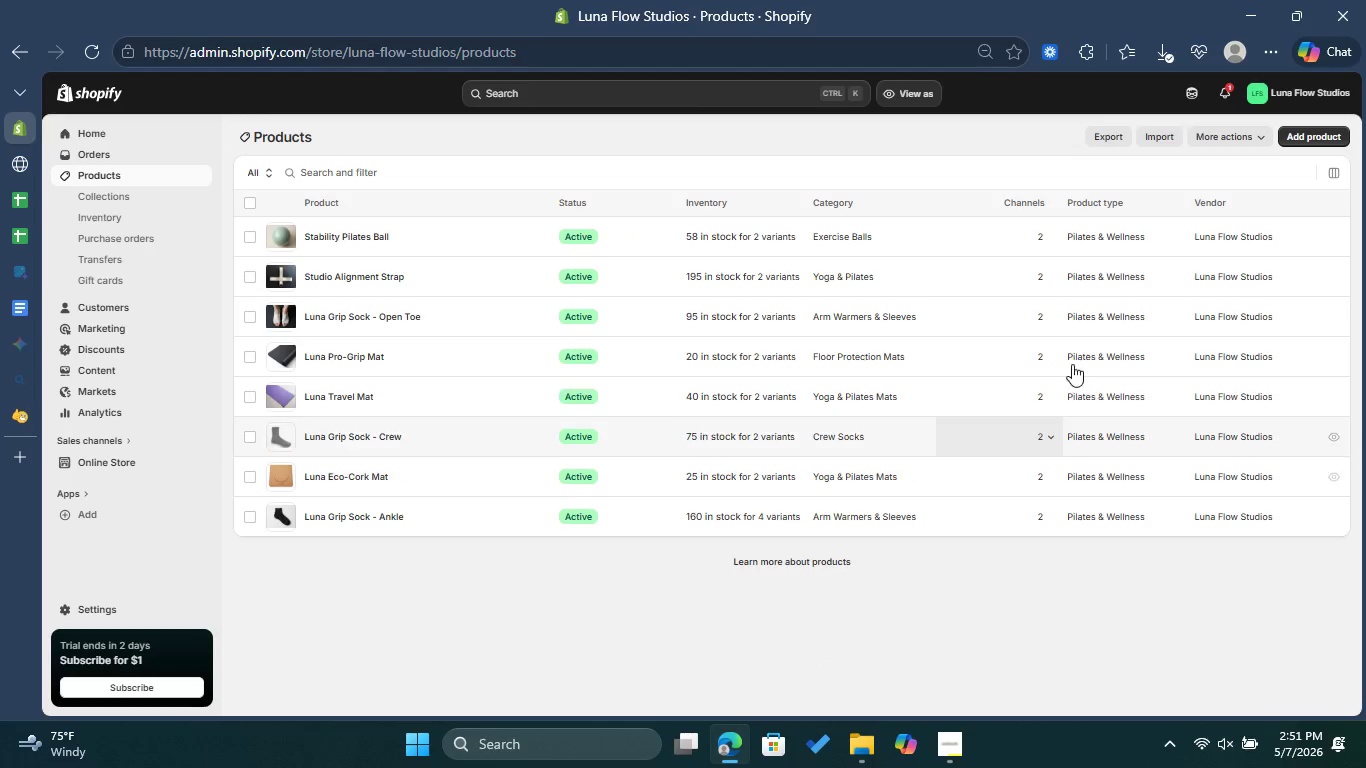 
left_click([1153, 54])
 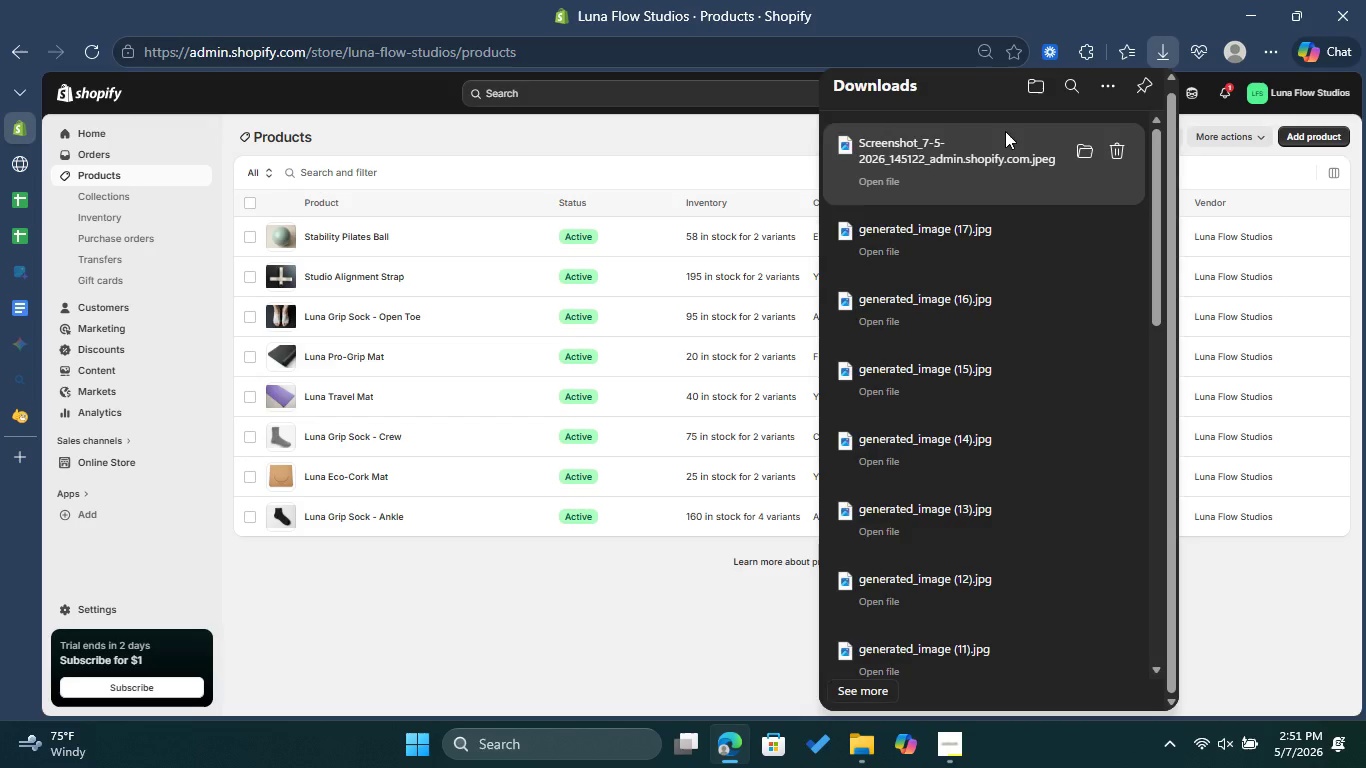 
left_click_drag(start_coordinate=[977, 156], to_coordinate=[281, 505])
 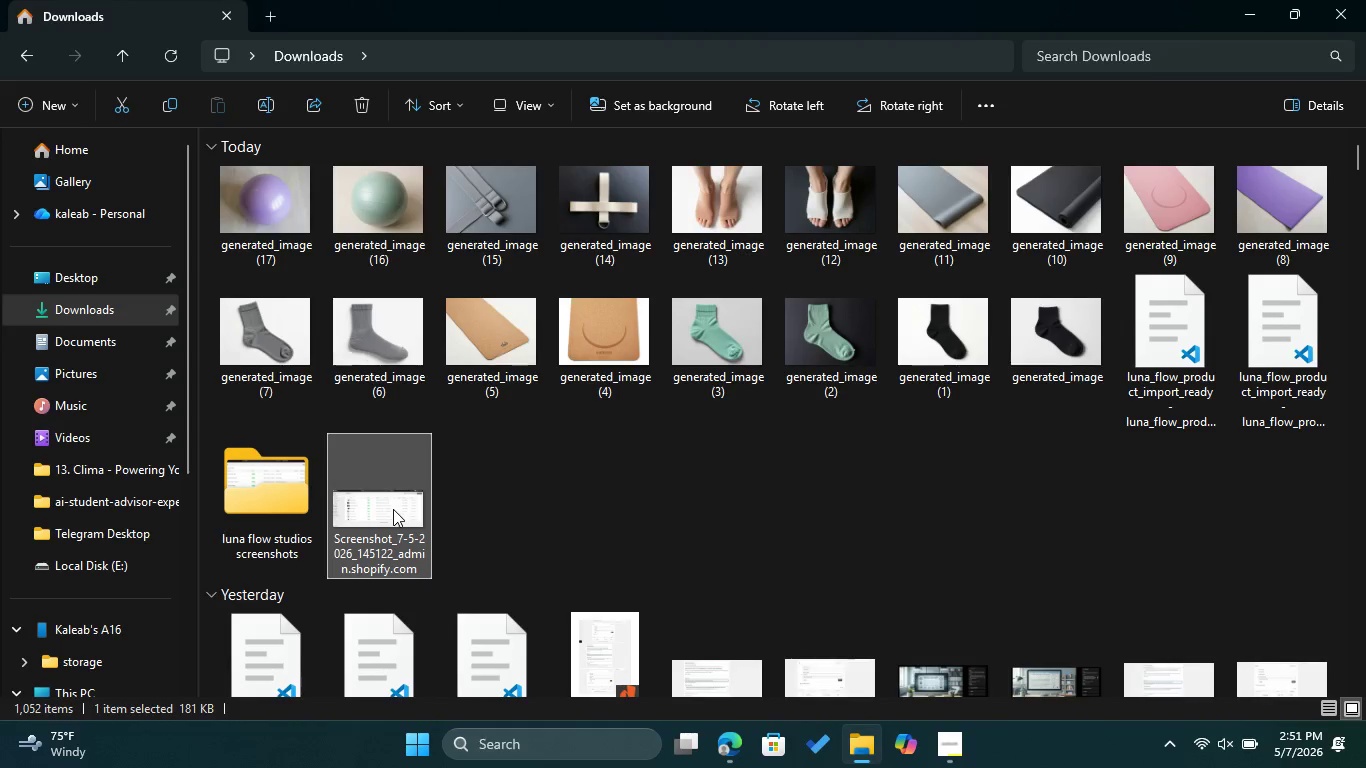 
wait(6.19)
 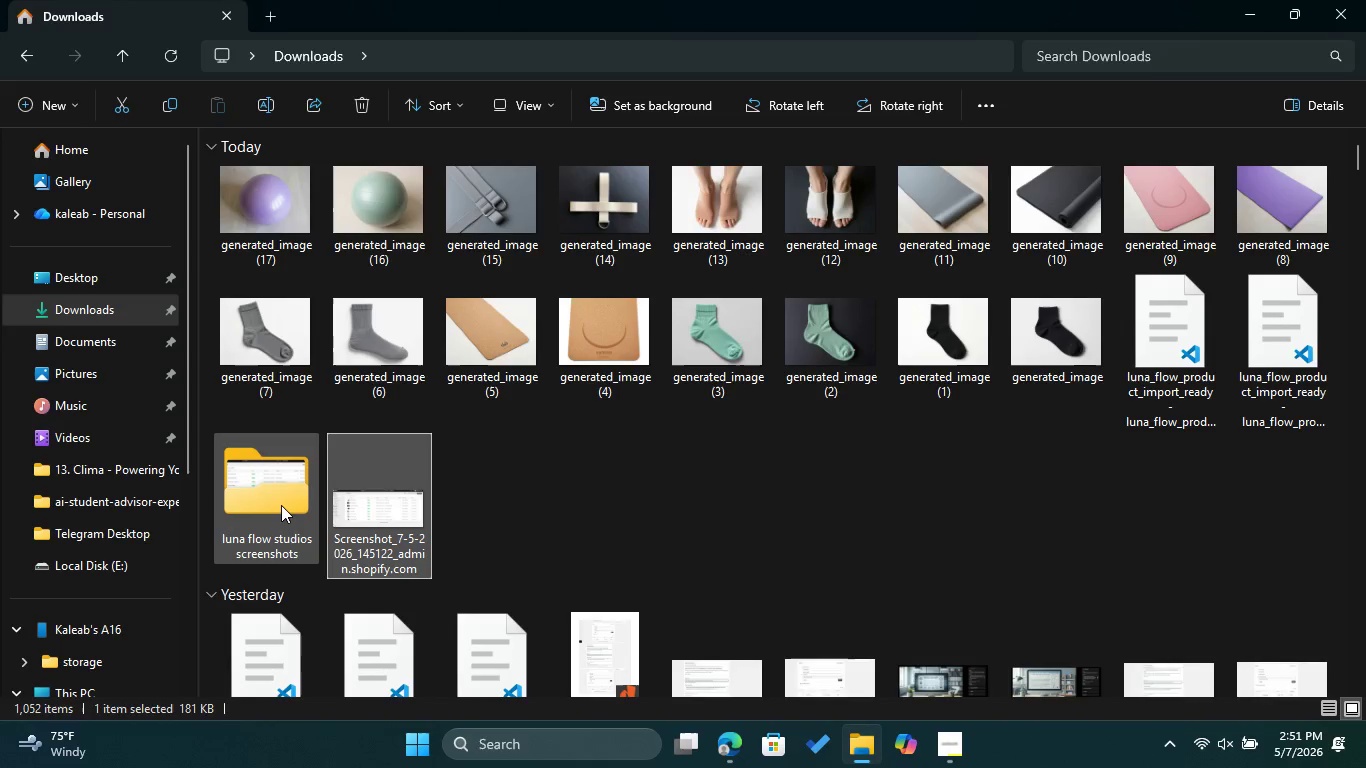 
right_click([362, 528])
 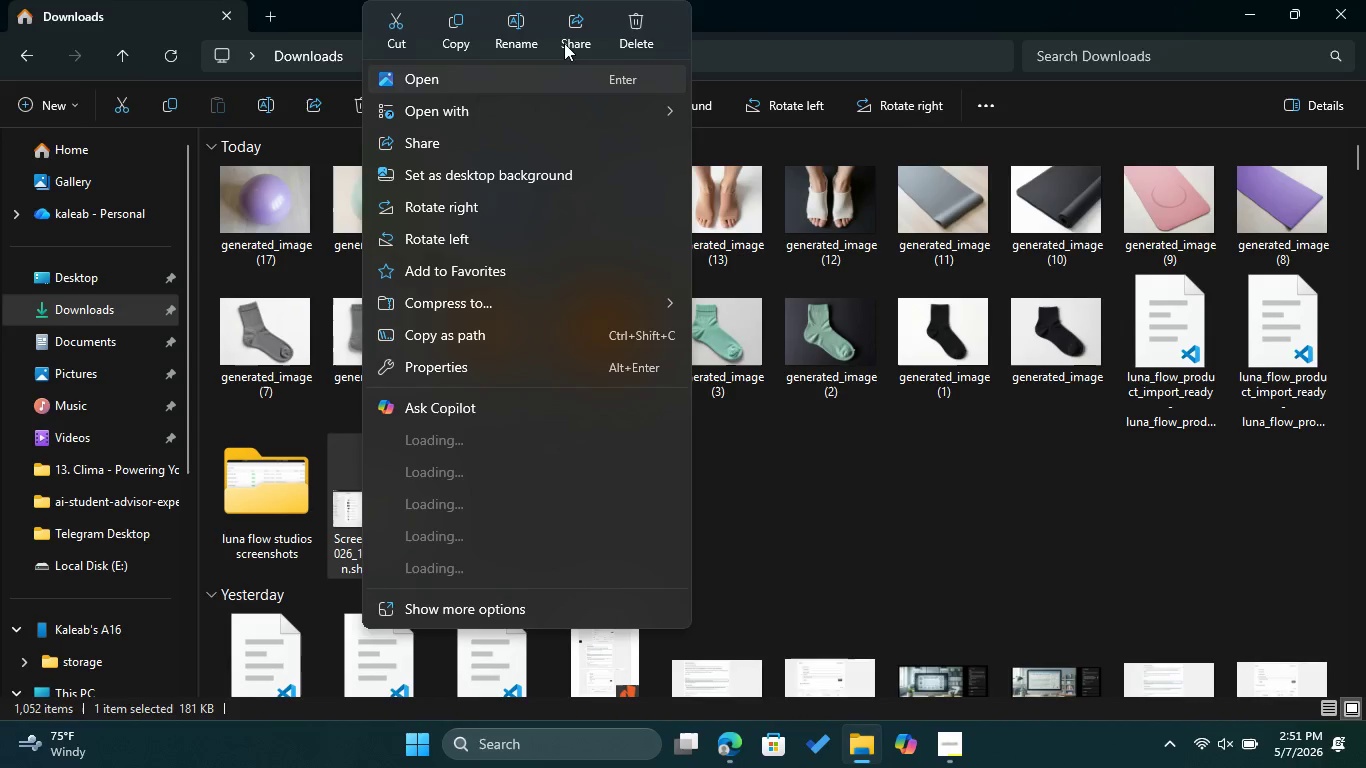 
left_click([621, 27])
 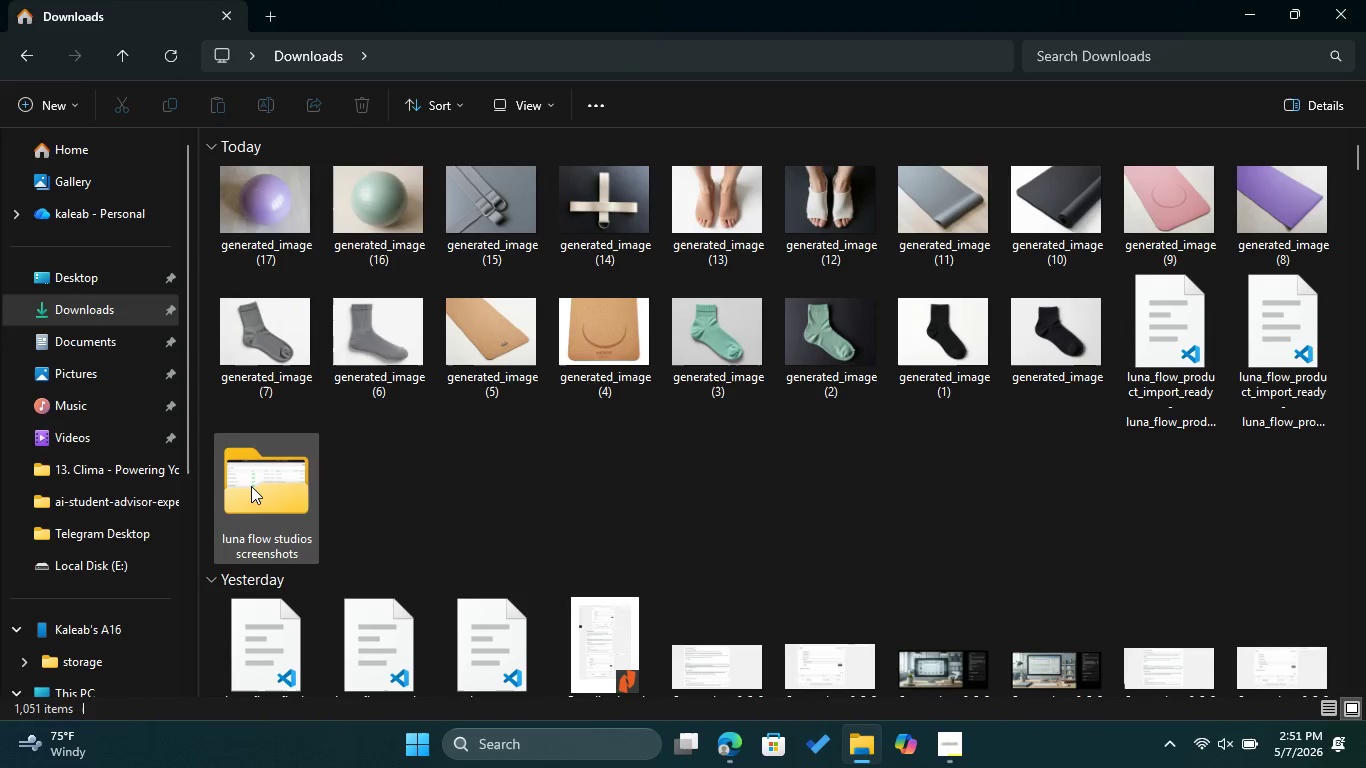 
double_click([251, 486])
 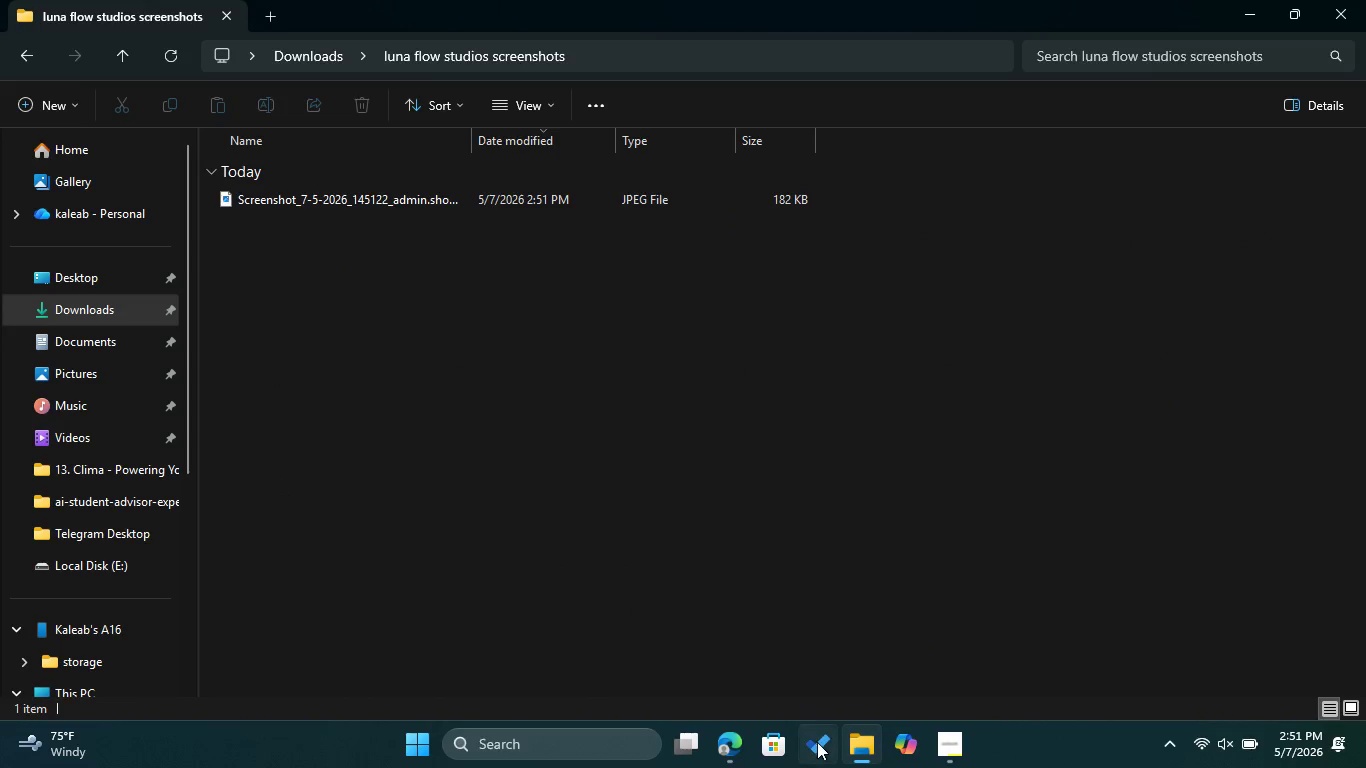 
left_click([736, 733])
 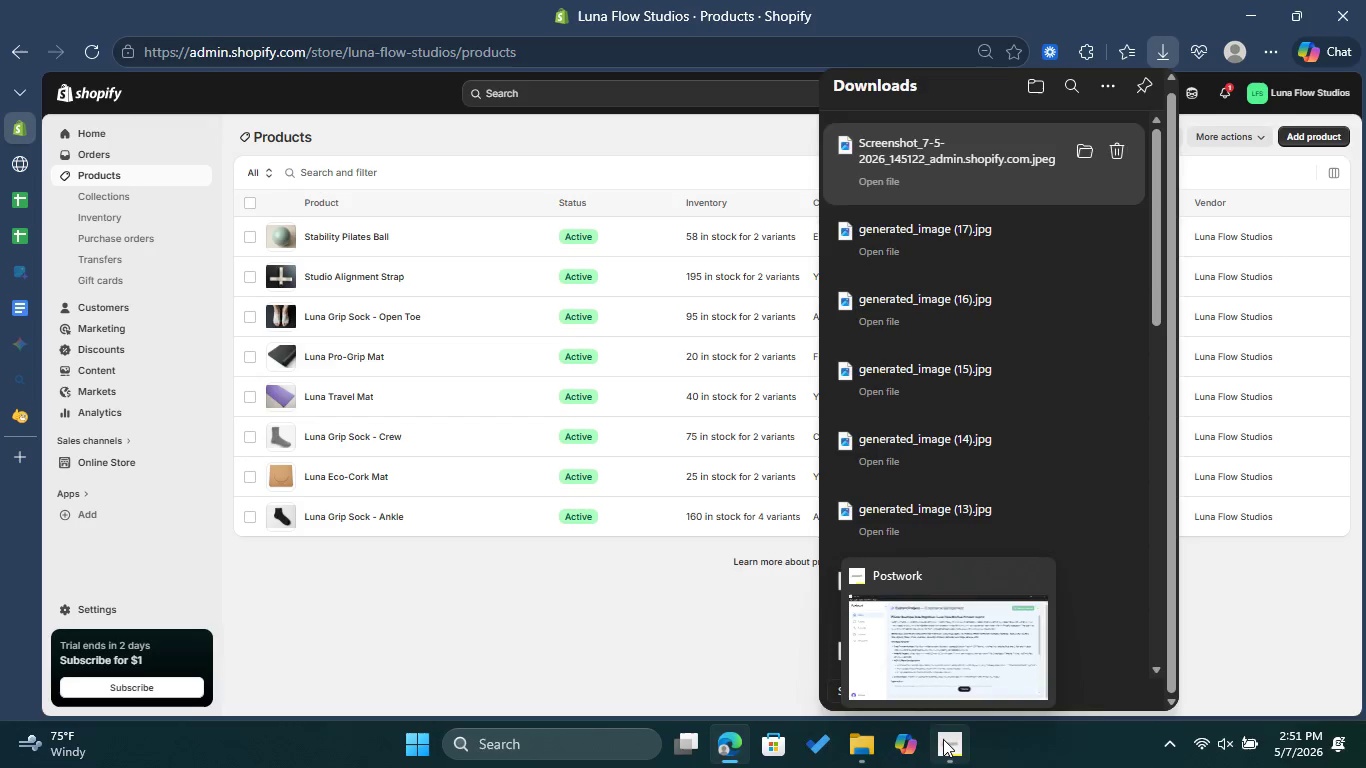 
left_click([943, 739])